 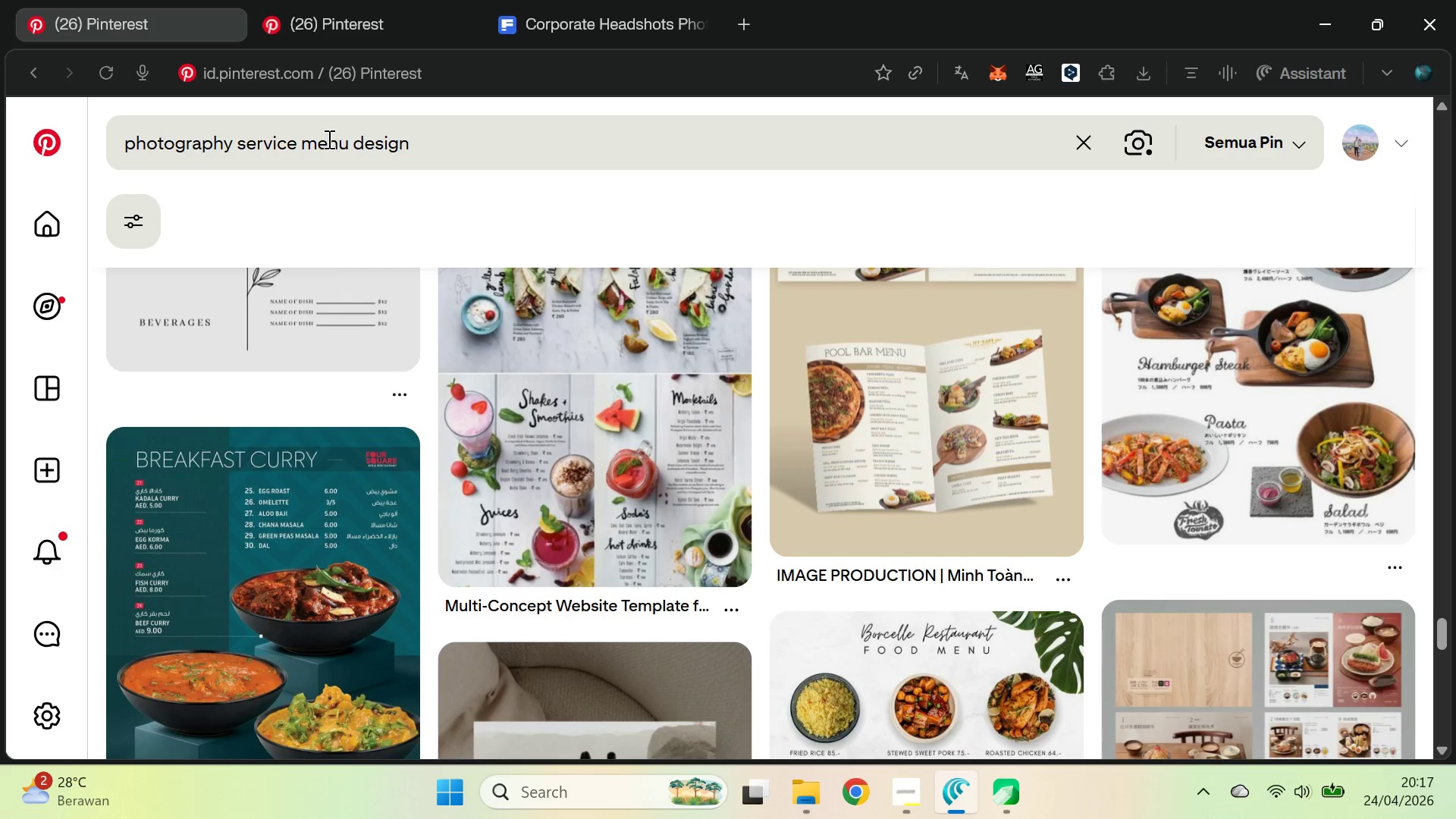 
key(Control+V)
 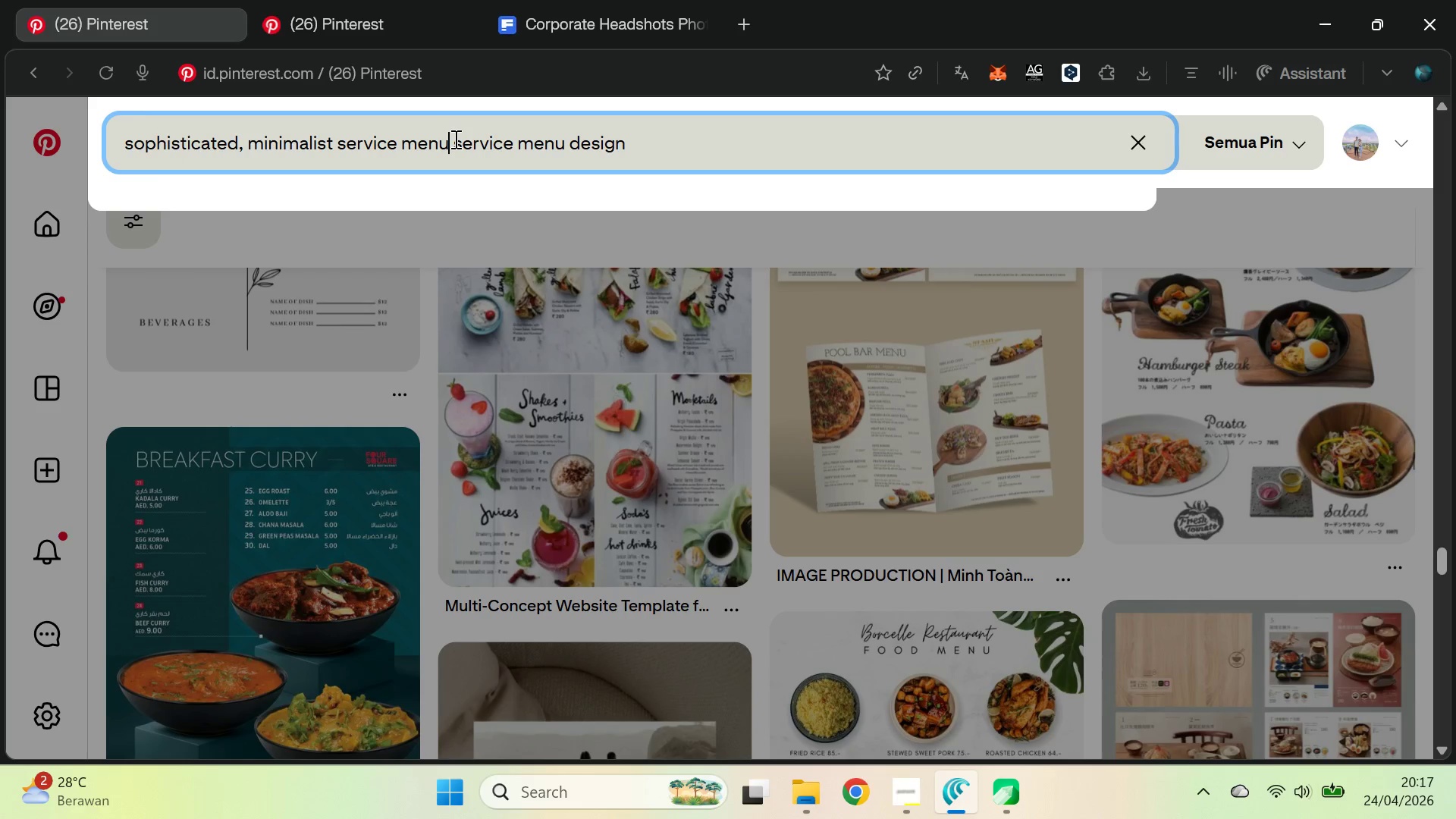 
left_click_drag(start_coordinate=[455, 139], to_coordinate=[340, 146])
 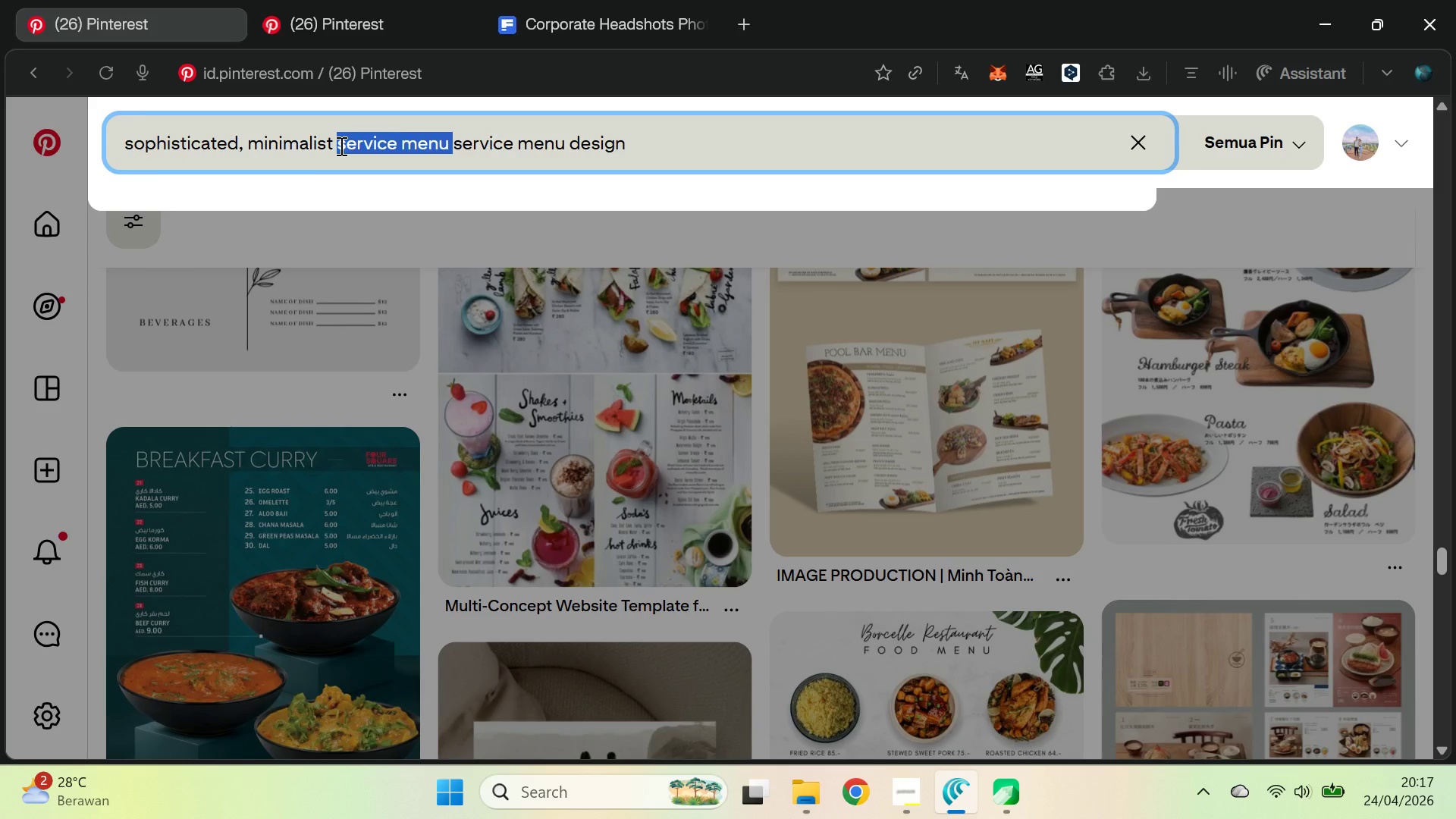 
key(Backspace)
 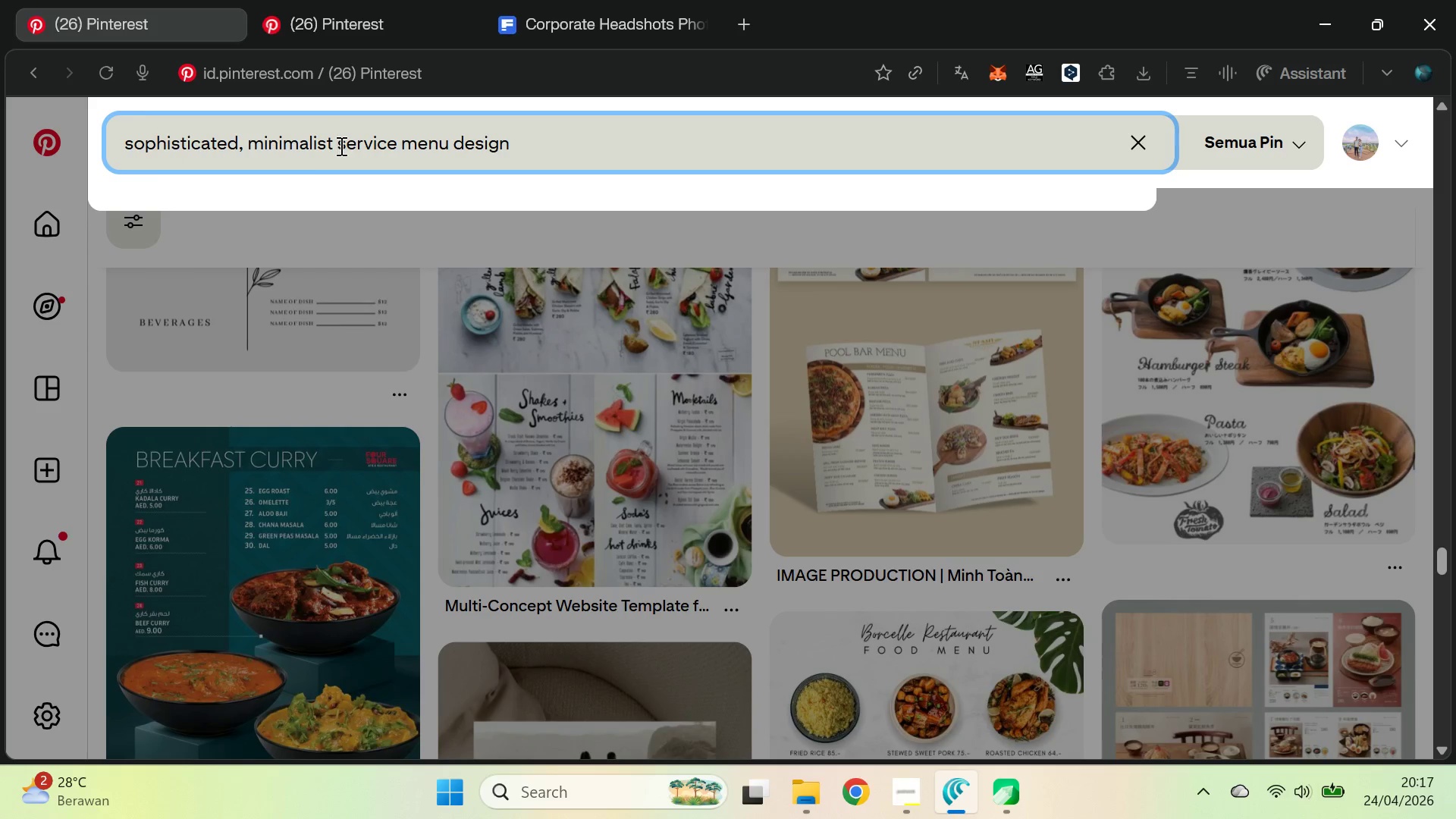 
key(Enter)
 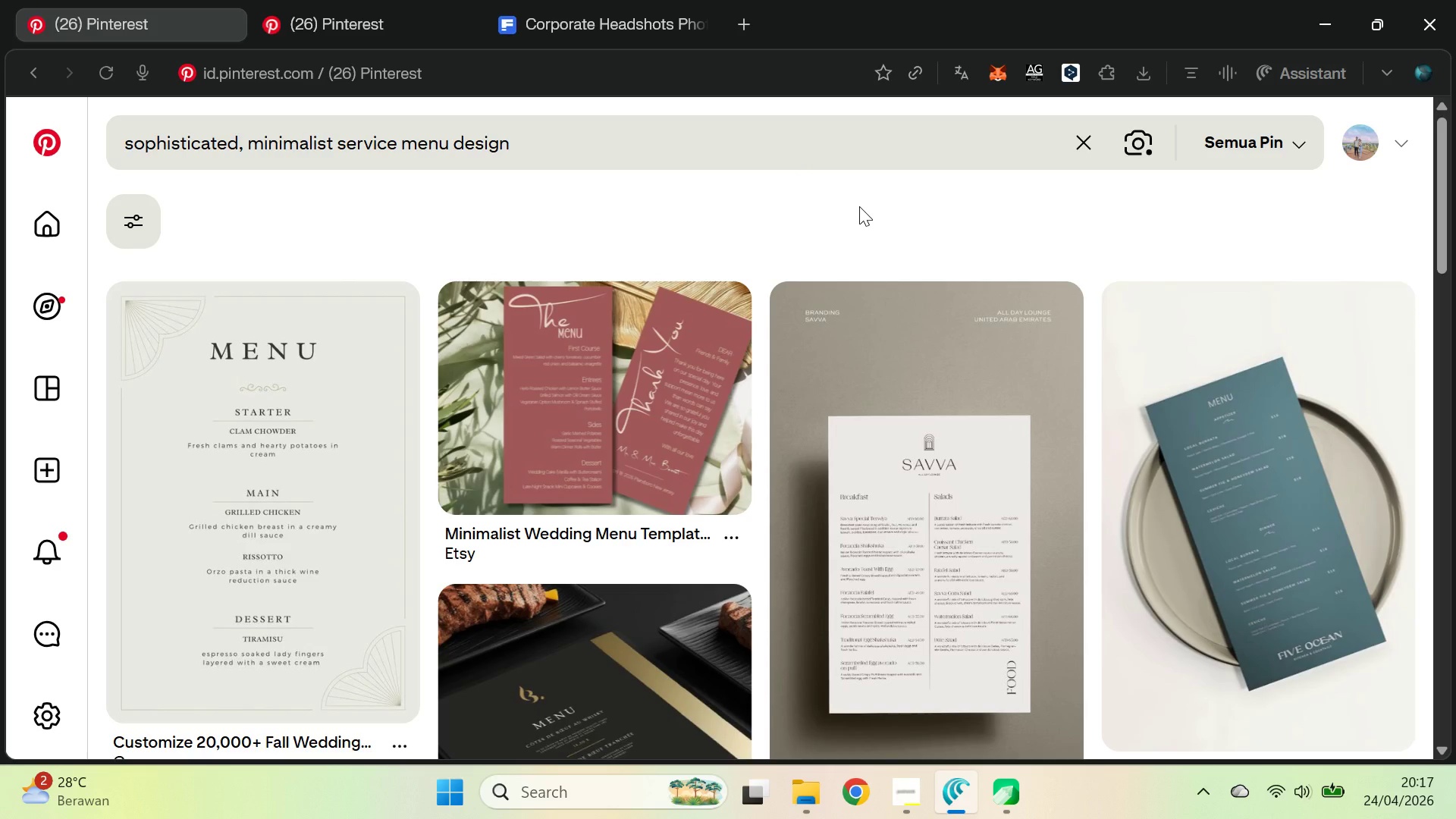 
wait(5.44)
 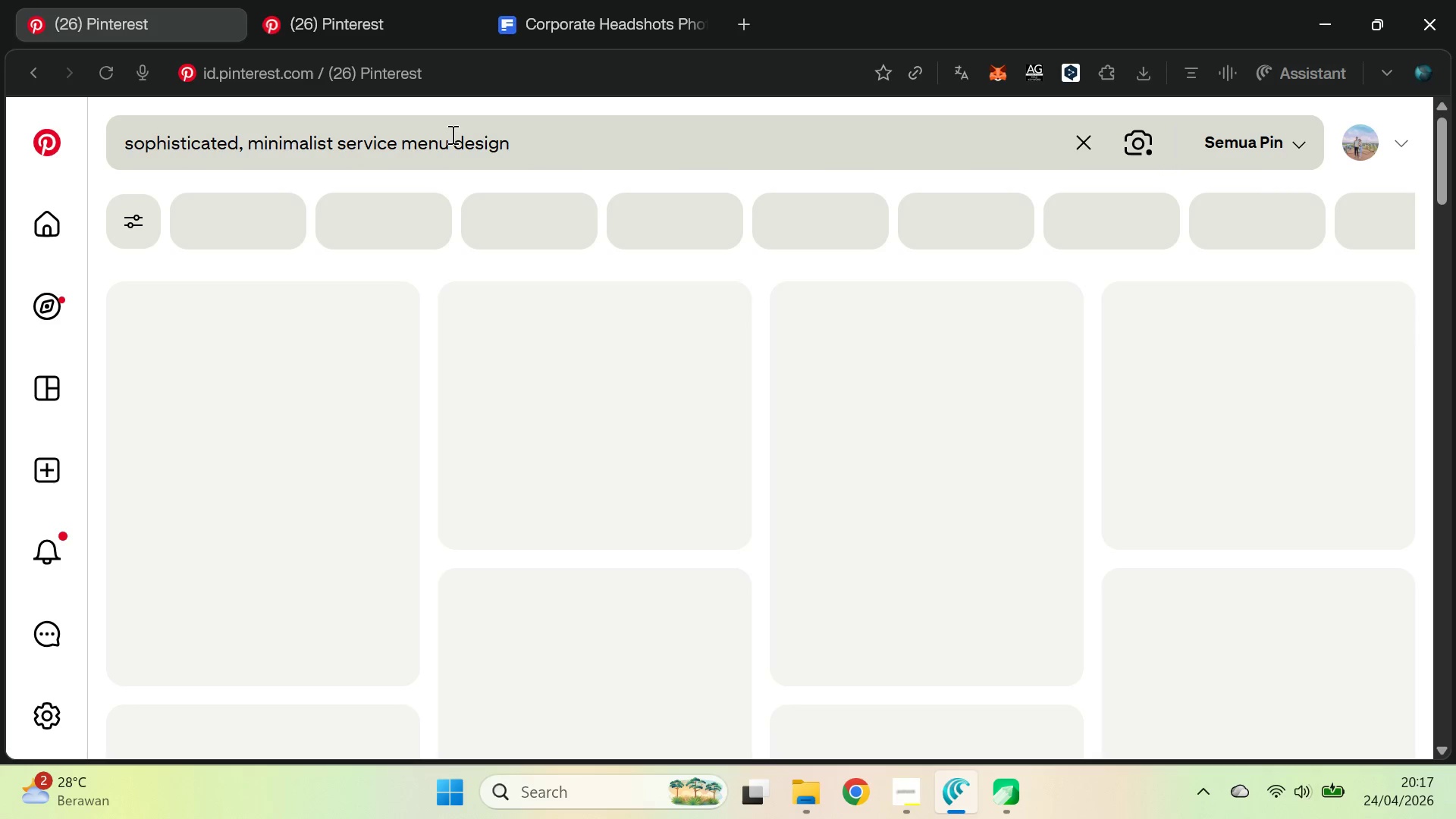 
left_click_drag(start_coordinate=[1442, 184], to_coordinate=[1413, 656])
 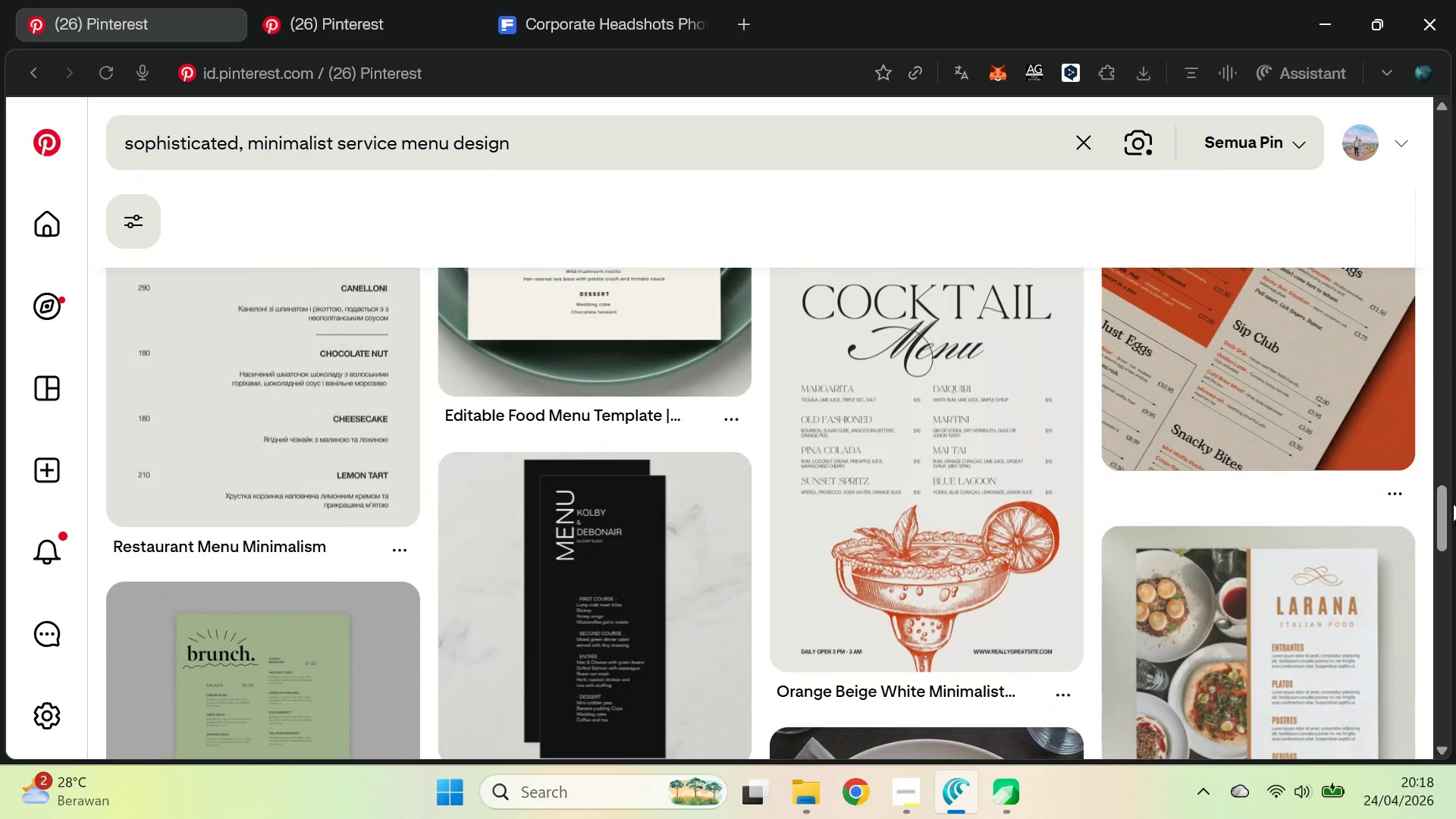 
left_click_drag(start_coordinate=[1451, 500], to_coordinate=[1445, 530])
 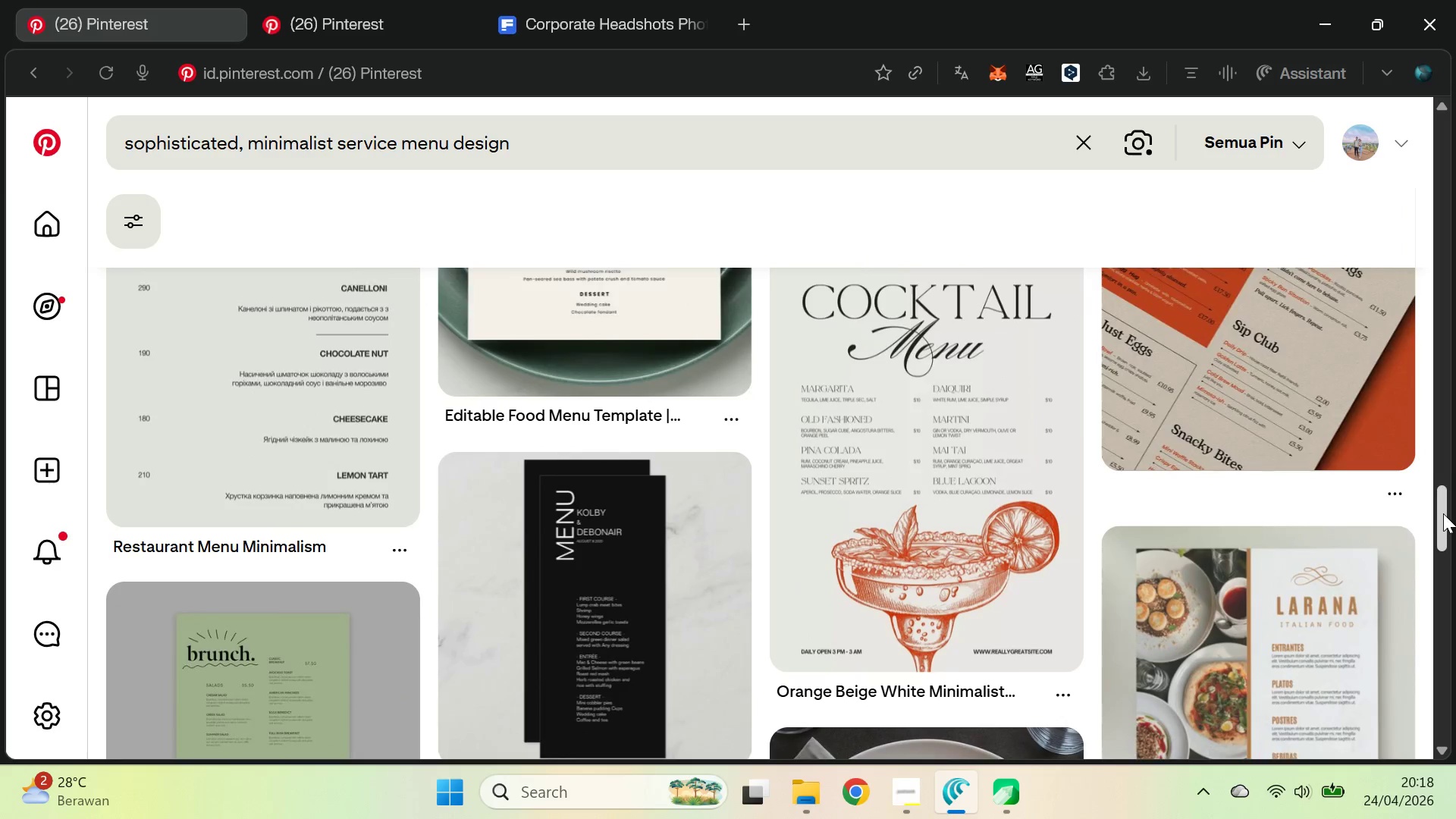 
left_click_drag(start_coordinate=[1442, 513], to_coordinate=[1414, 740])
 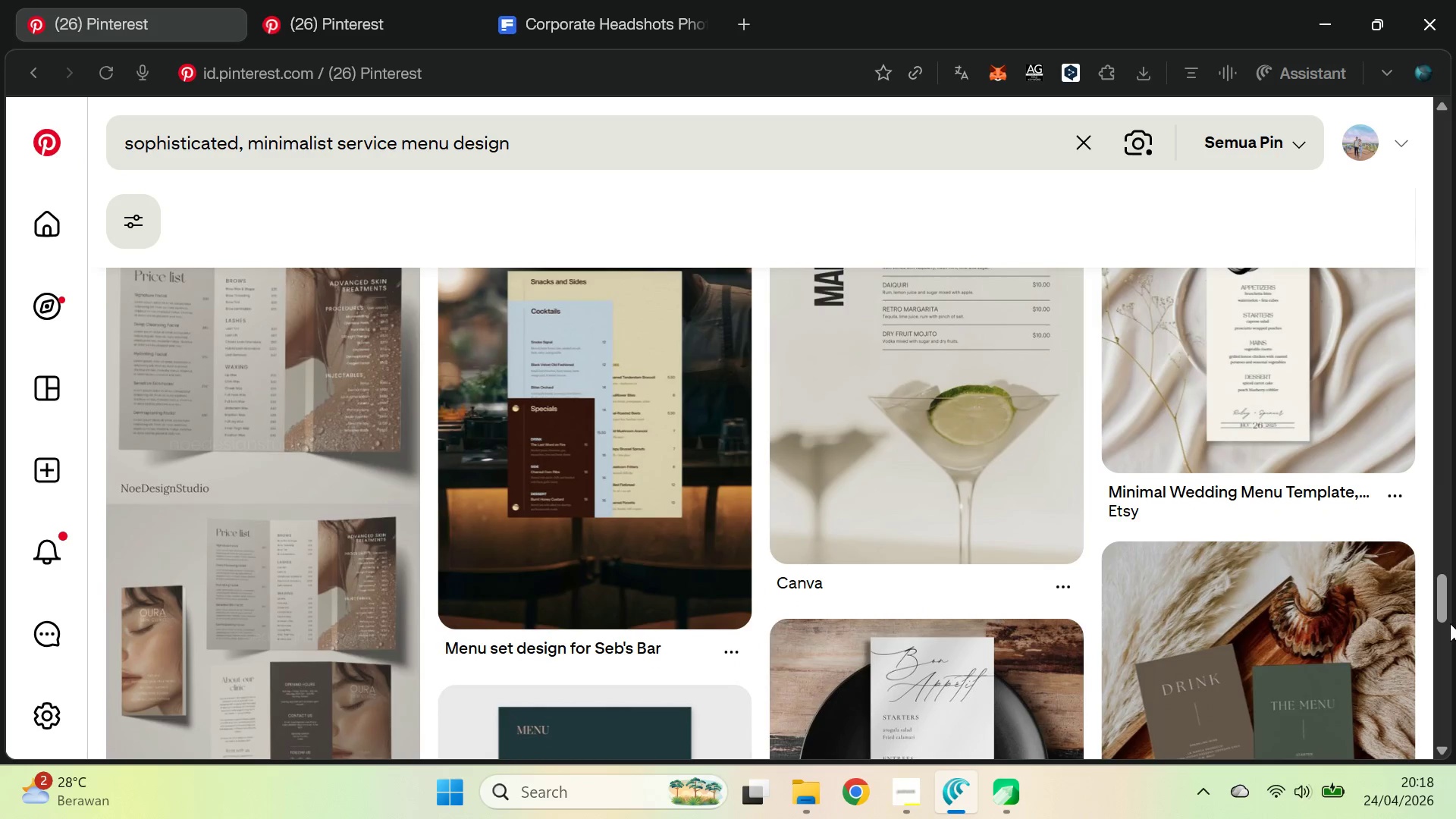 
left_click_drag(start_coordinate=[1441, 601], to_coordinate=[1455, 784])
 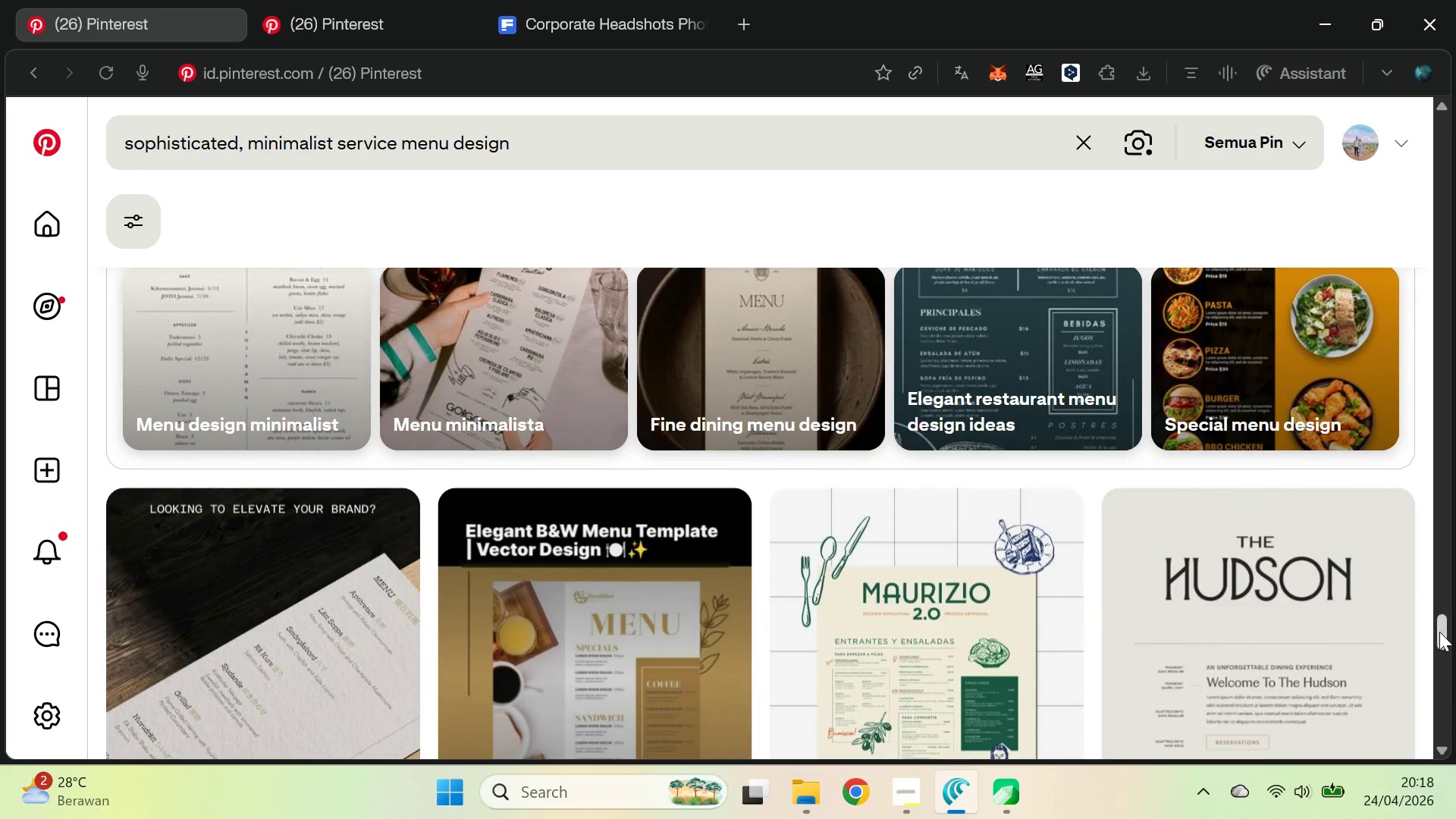 
left_click_drag(start_coordinate=[1440, 626], to_coordinate=[1438, 698])
 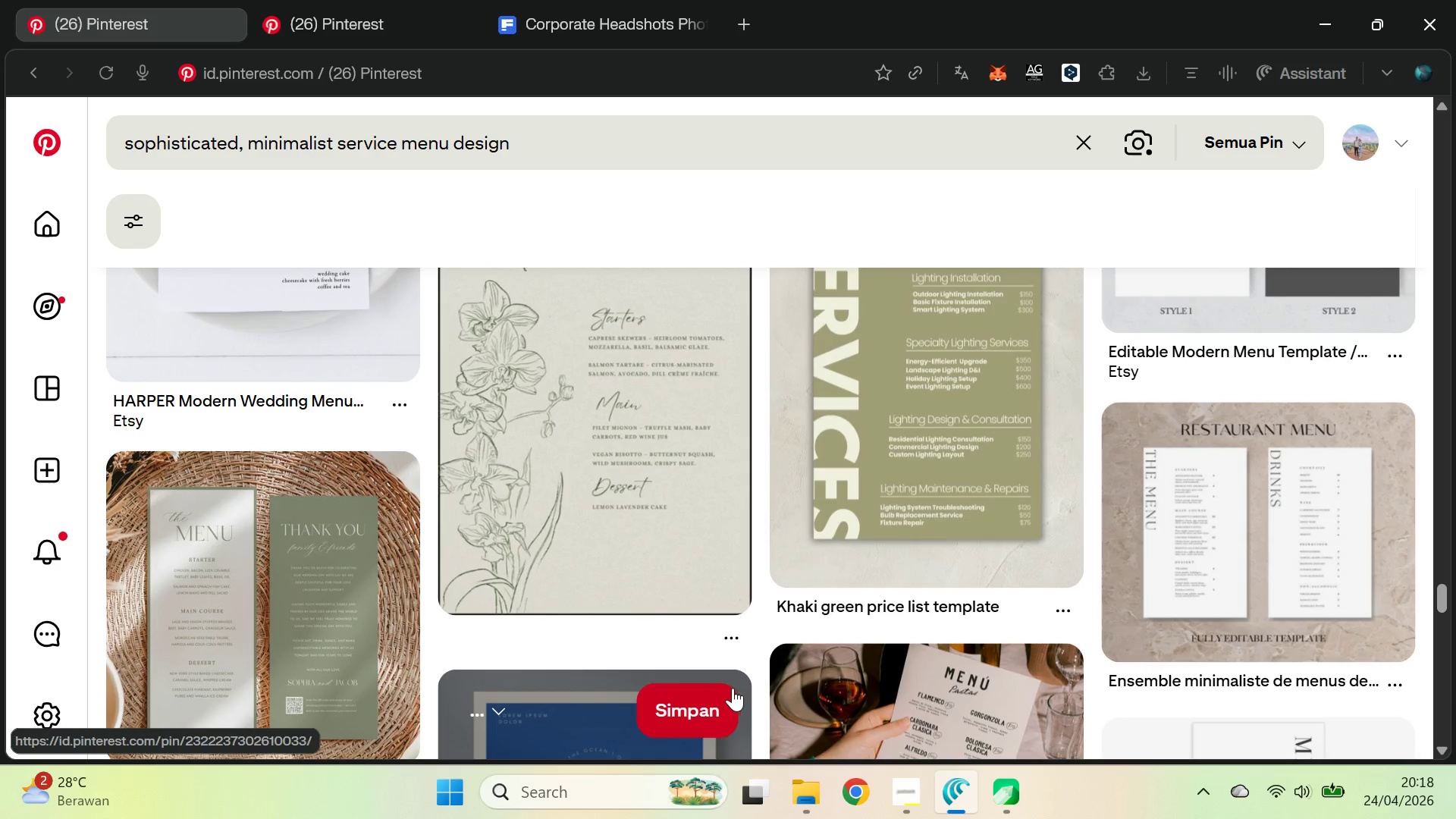 
scroll: coordinate [775, 596], scroll_direction: down, amount: 1.0
 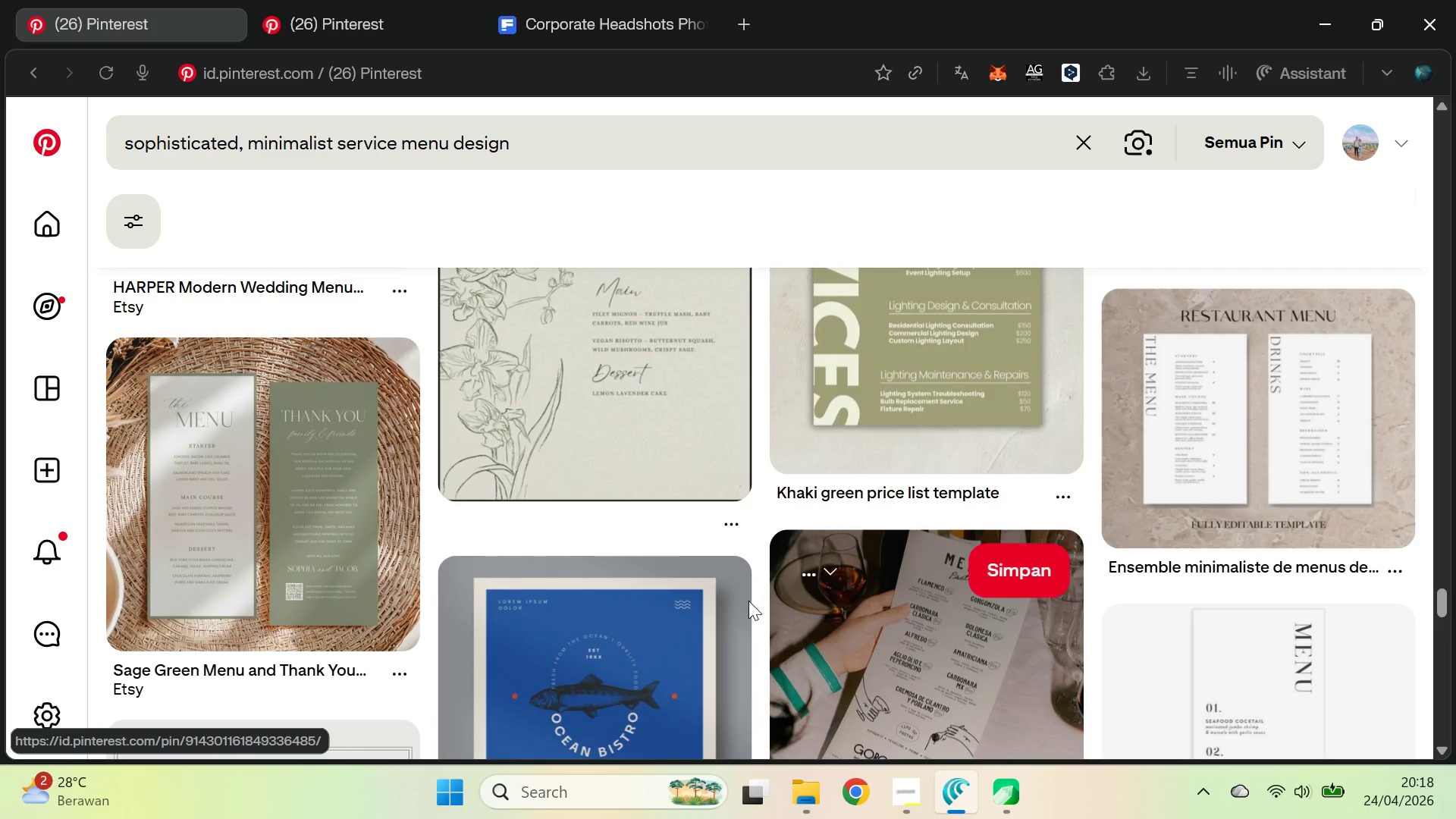 
scroll: coordinate [745, 602], scroll_direction: none, amount: 0.0
 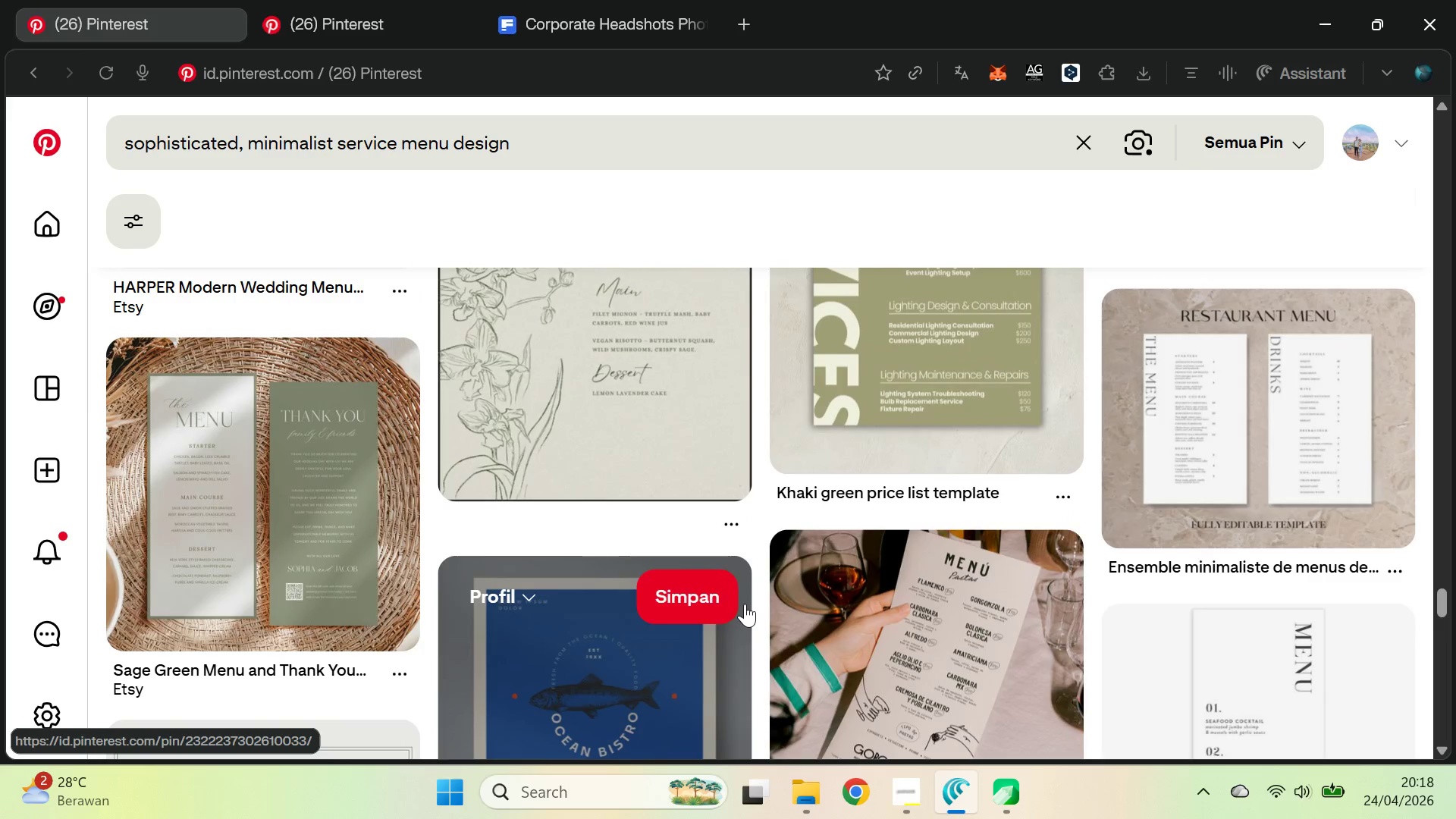 
scroll: coordinate [745, 604], scroll_direction: down, amount: 1.0
 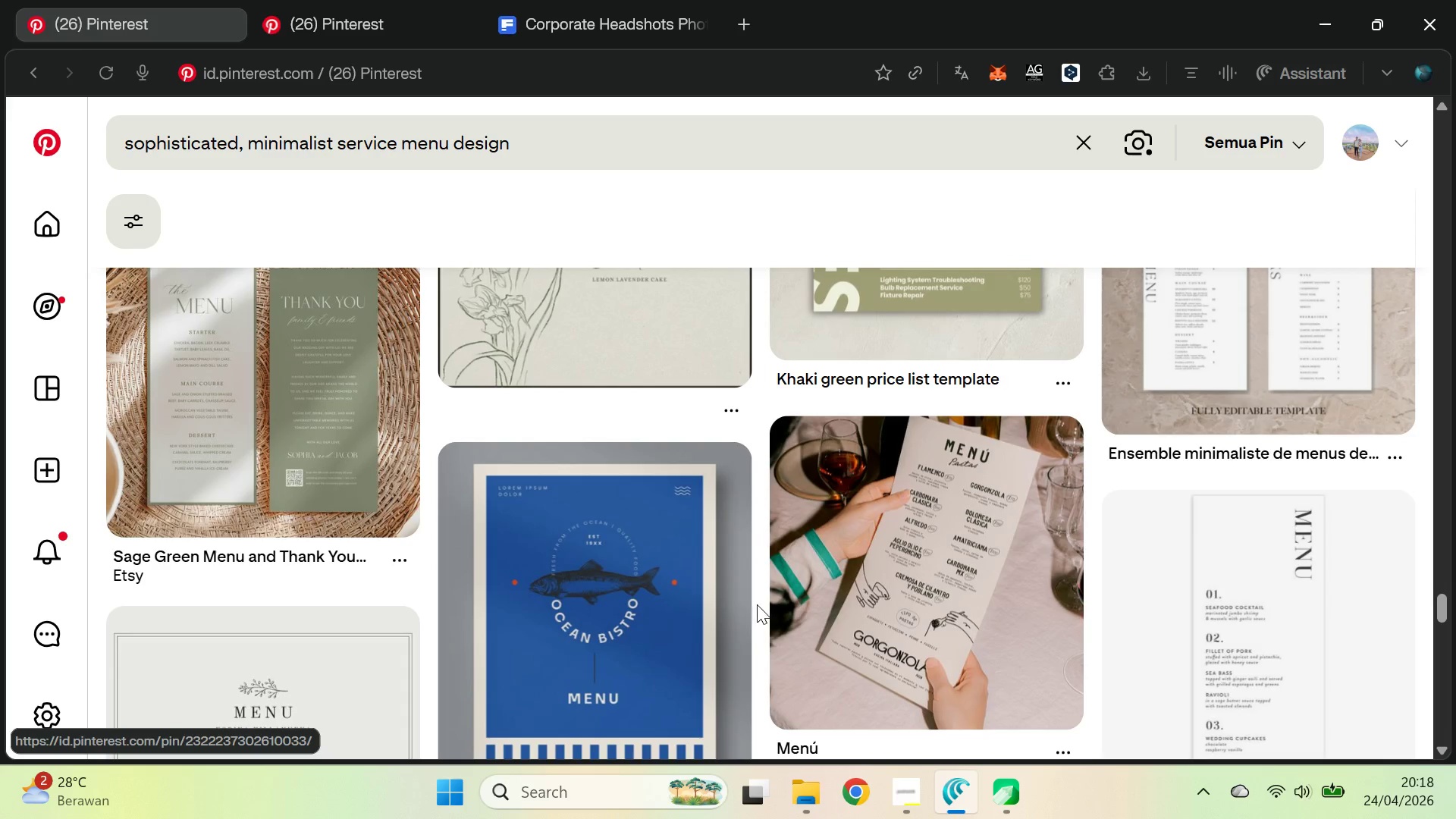 
scroll: coordinate [757, 604], scroll_direction: none, amount: 0.0
 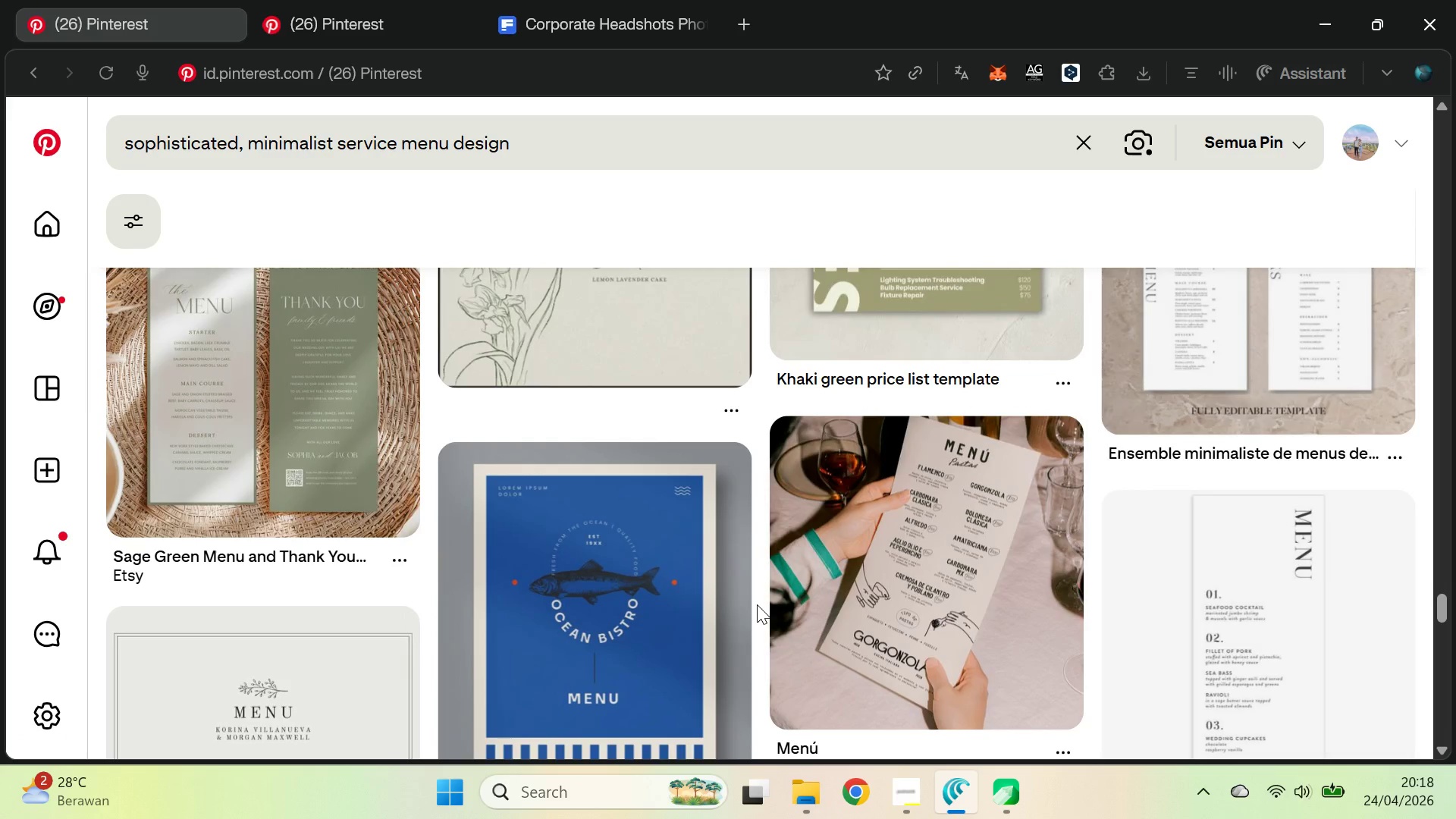 